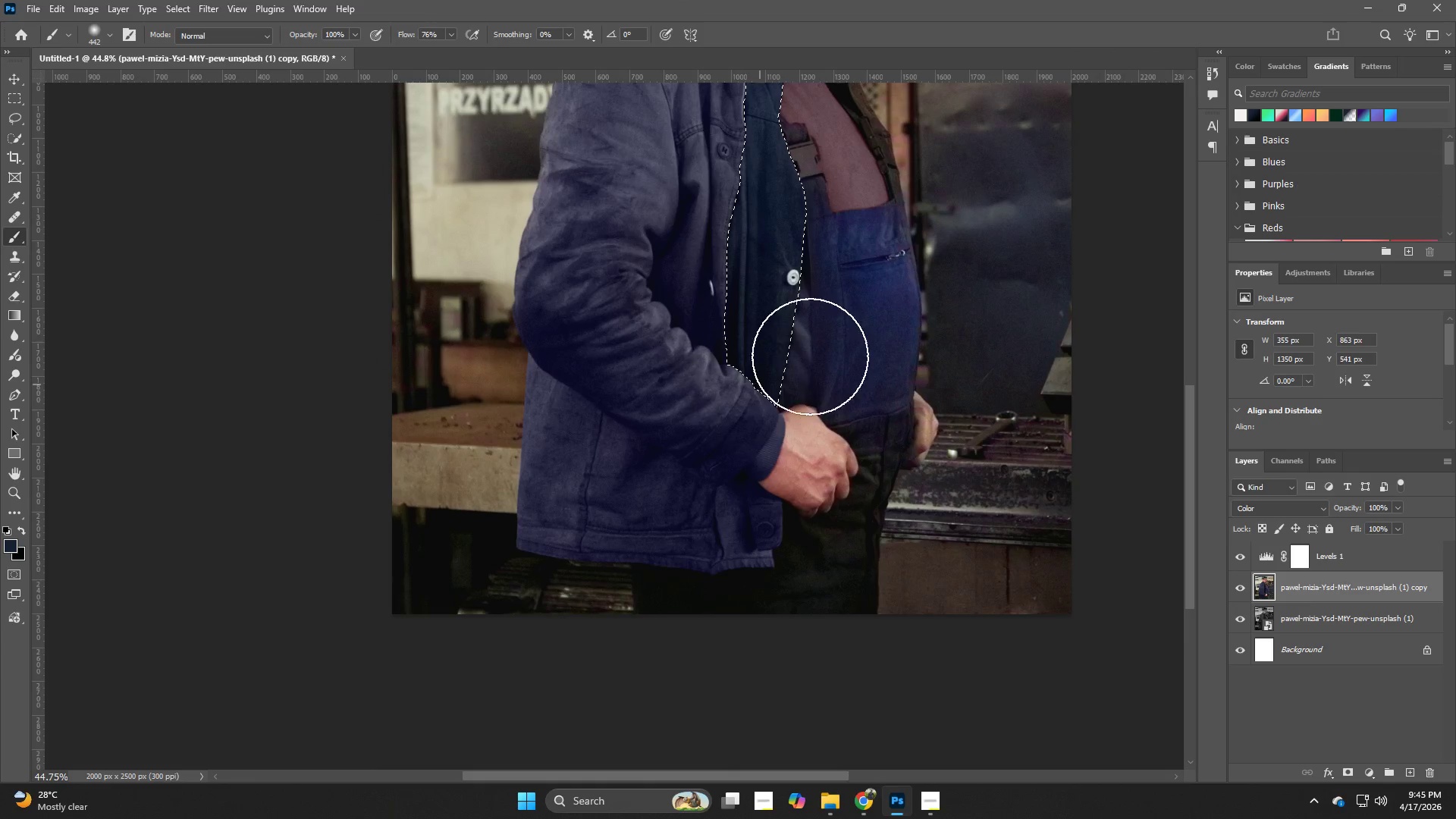 
hold_key(key=Z, duration=0.39)
 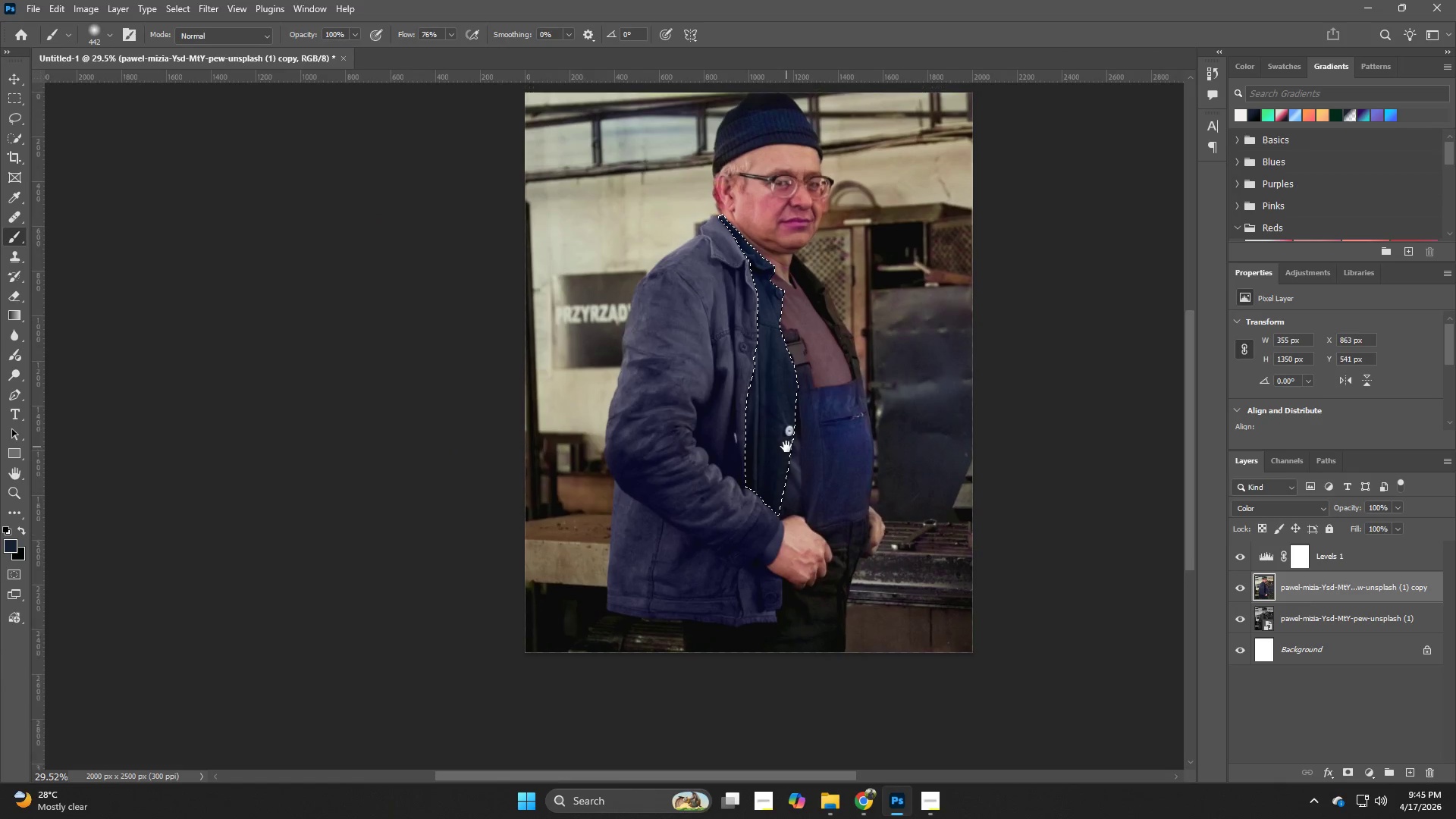 
left_click_drag(start_coordinate=[822, 322], to_coordinate=[789, 334])
 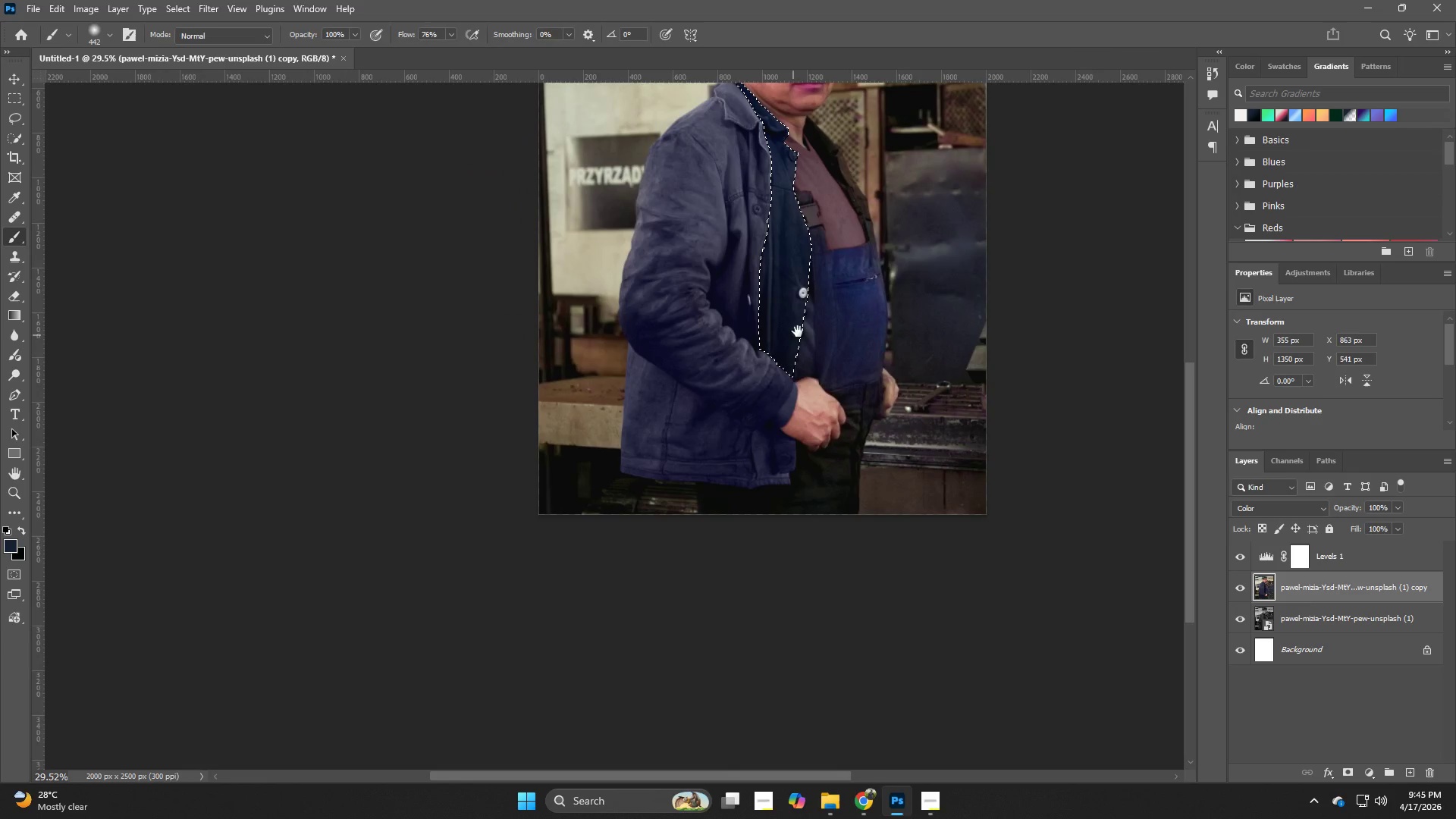 
hold_key(key=Space, duration=0.8)
 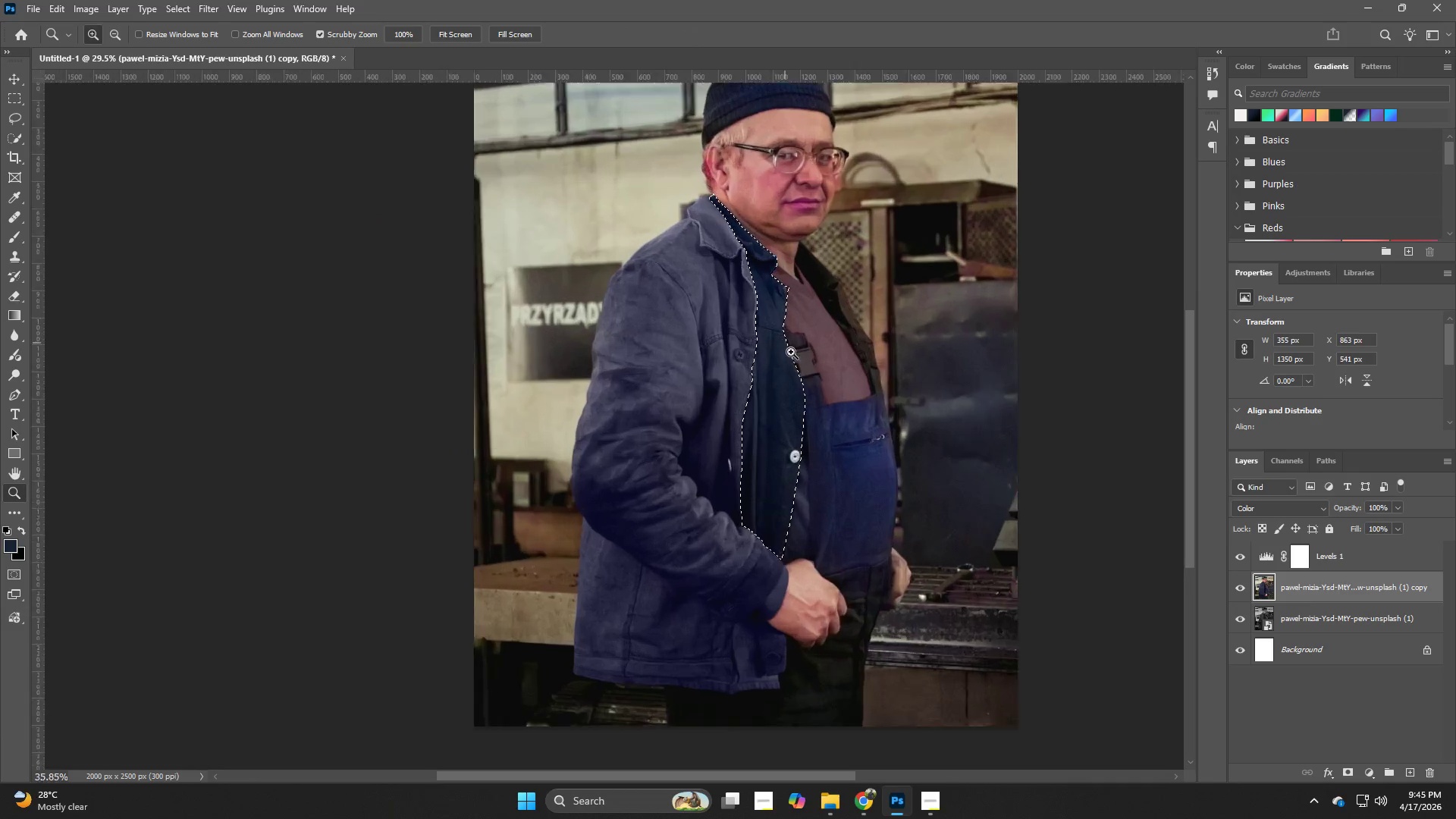 
left_click_drag(start_coordinate=[800, 307], to_coordinate=[786, 447])
 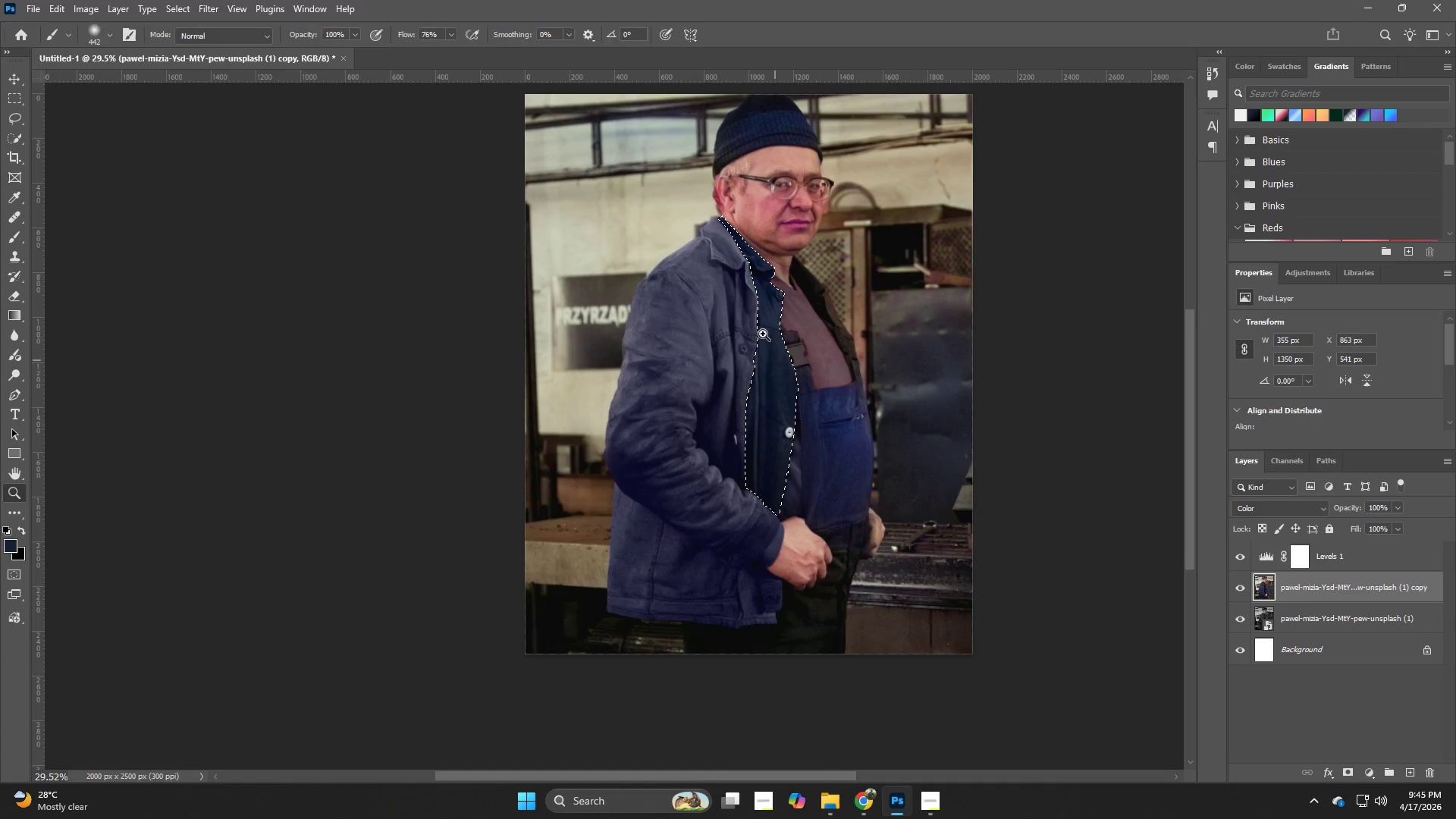 
hold_key(key=Z, duration=1.5)
 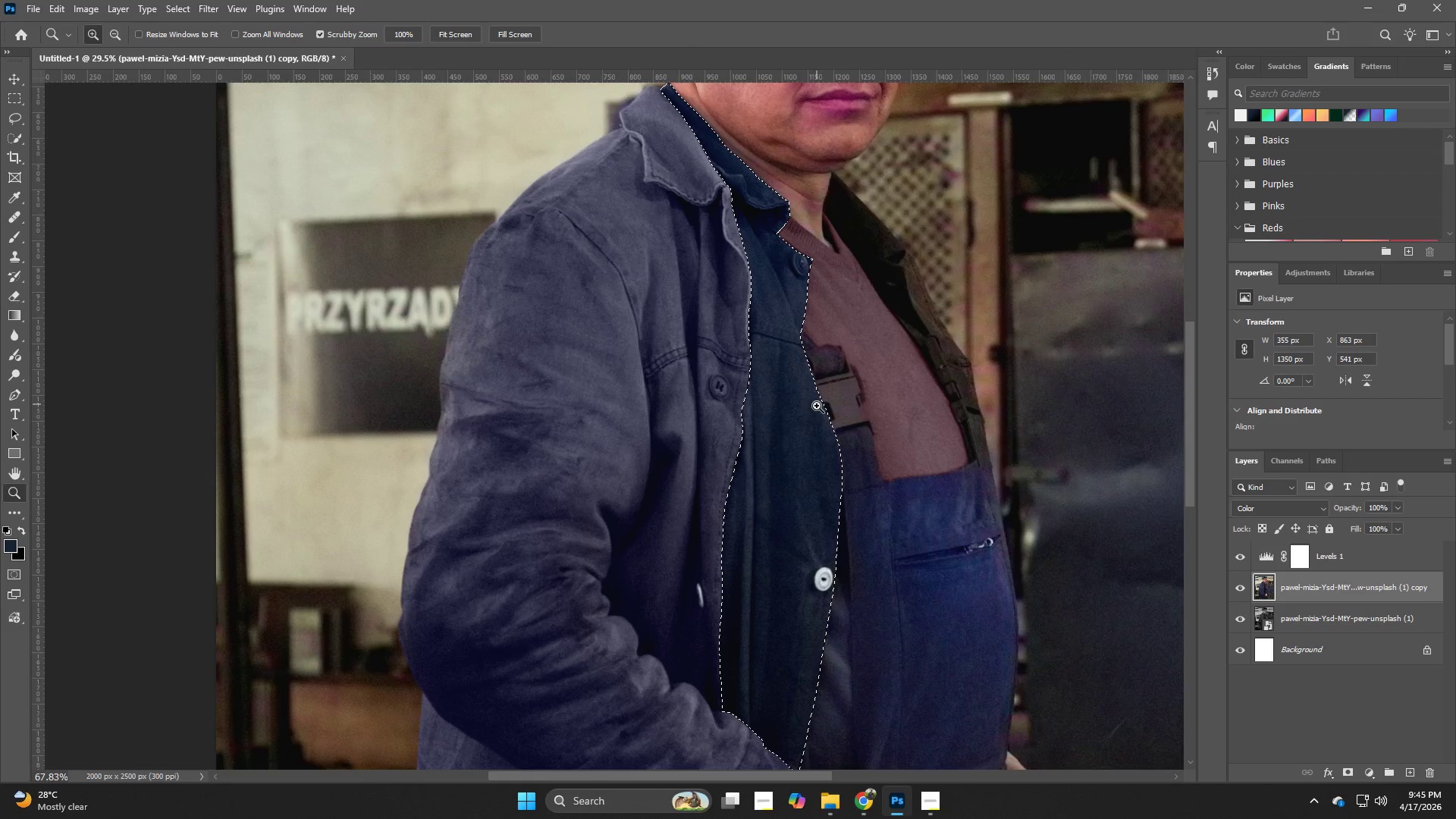 
left_click_drag(start_coordinate=[763, 318], to_coordinate=[817, 406])
 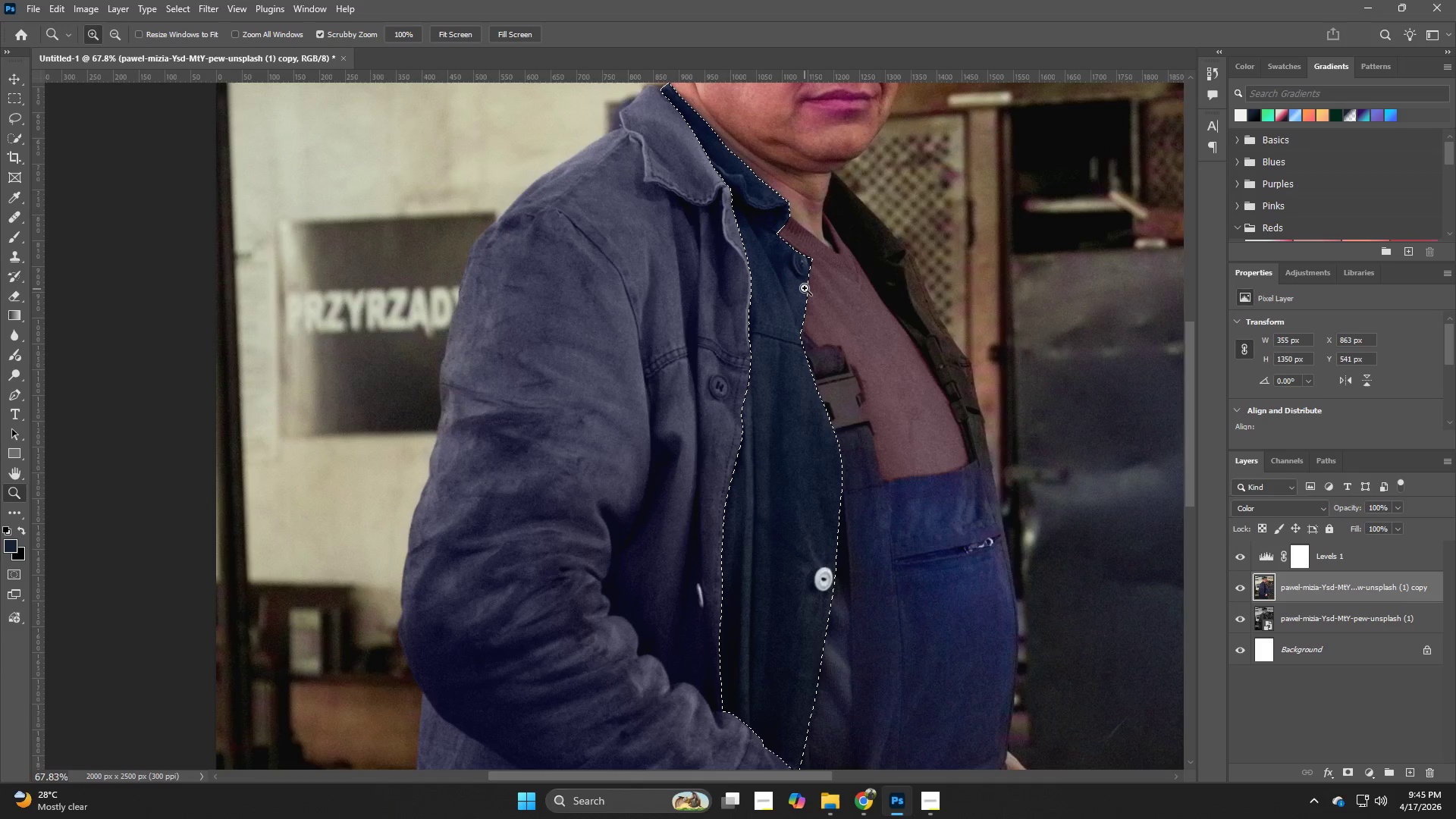 
hold_key(key=Z, duration=0.88)
 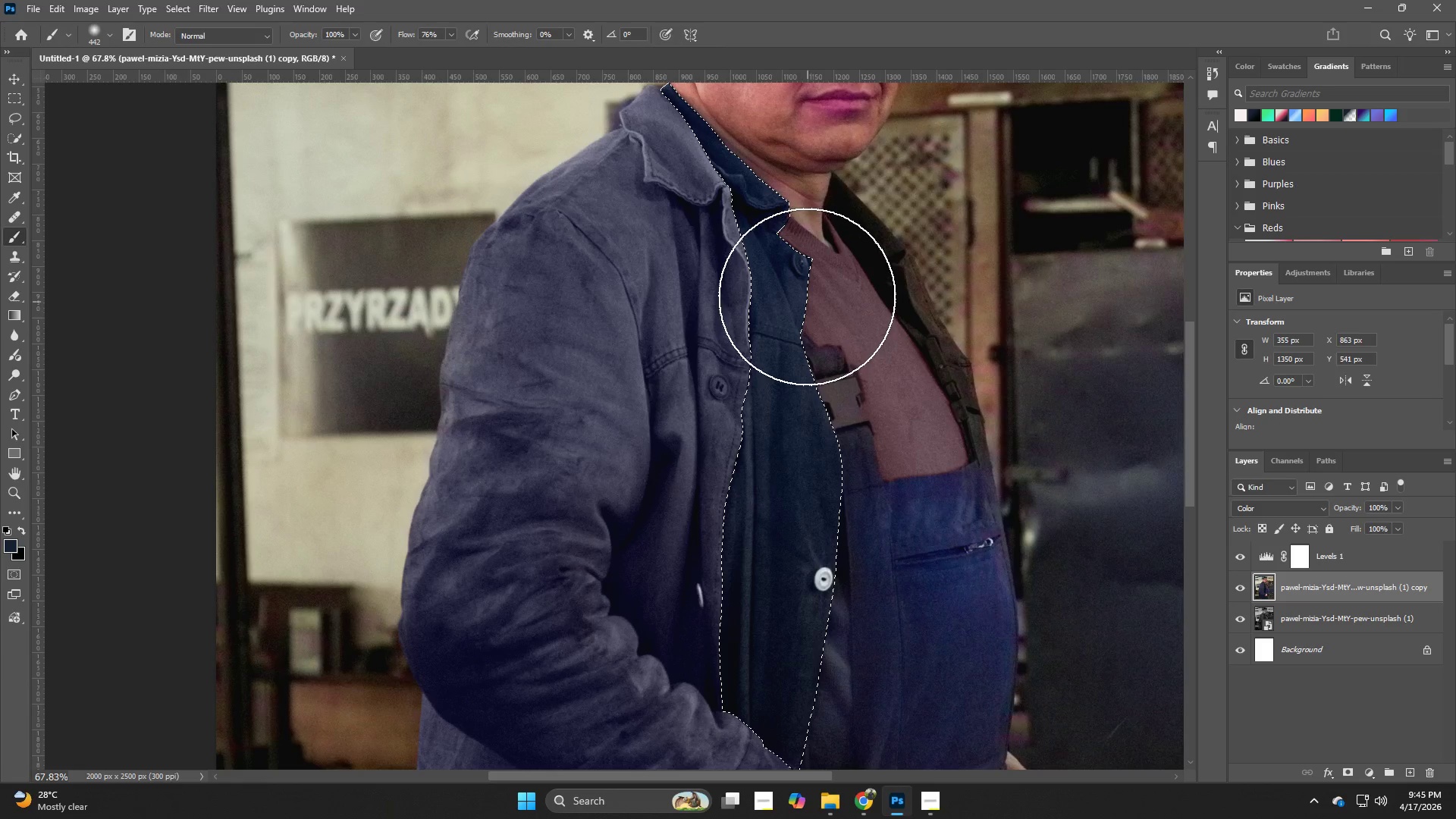 
hold_key(key=Z, duration=0.48)
 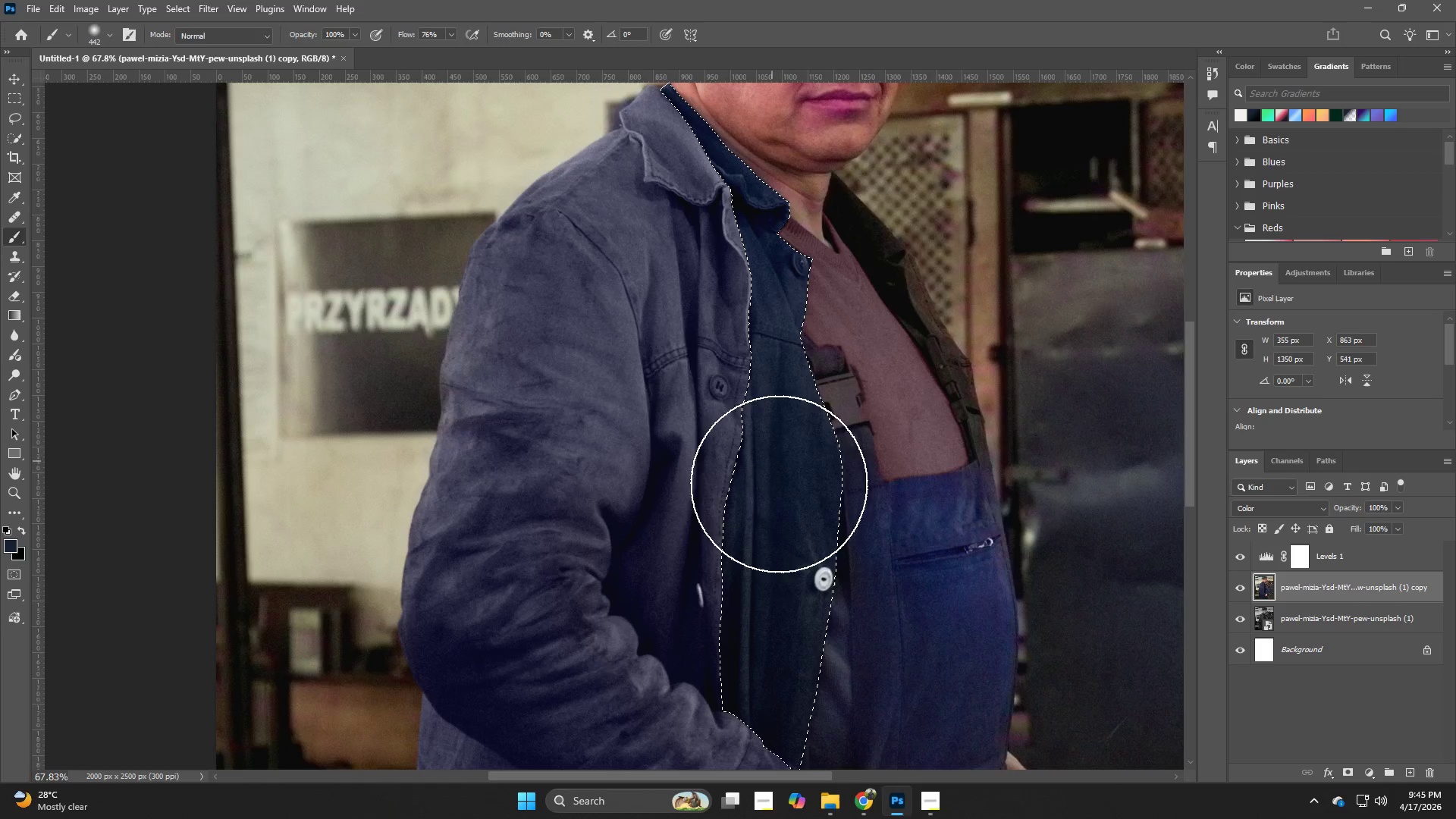 
hold_key(key=Space, duration=0.89)
 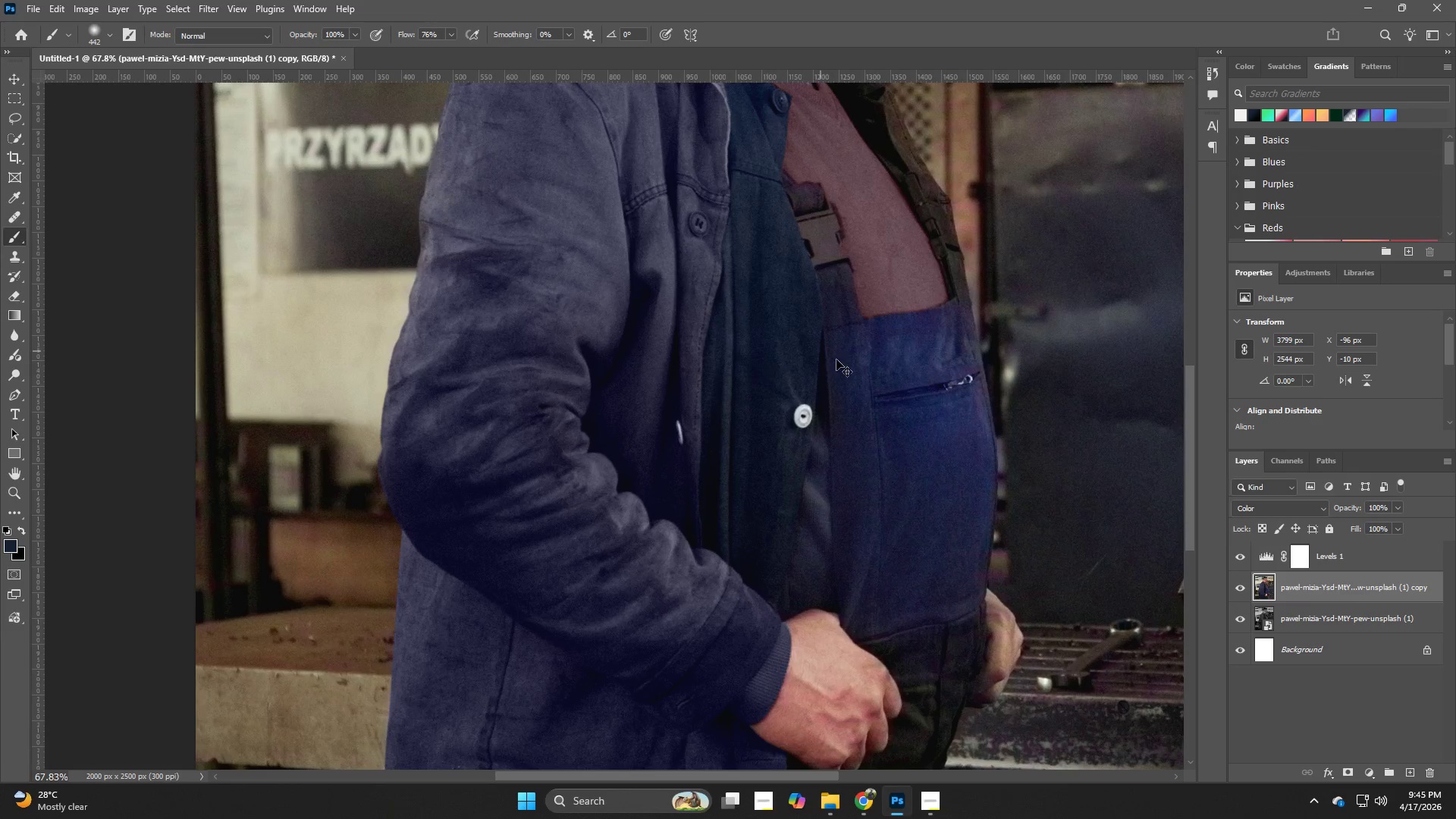 
left_click_drag(start_coordinate=[788, 529], to_coordinate=[767, 366])
 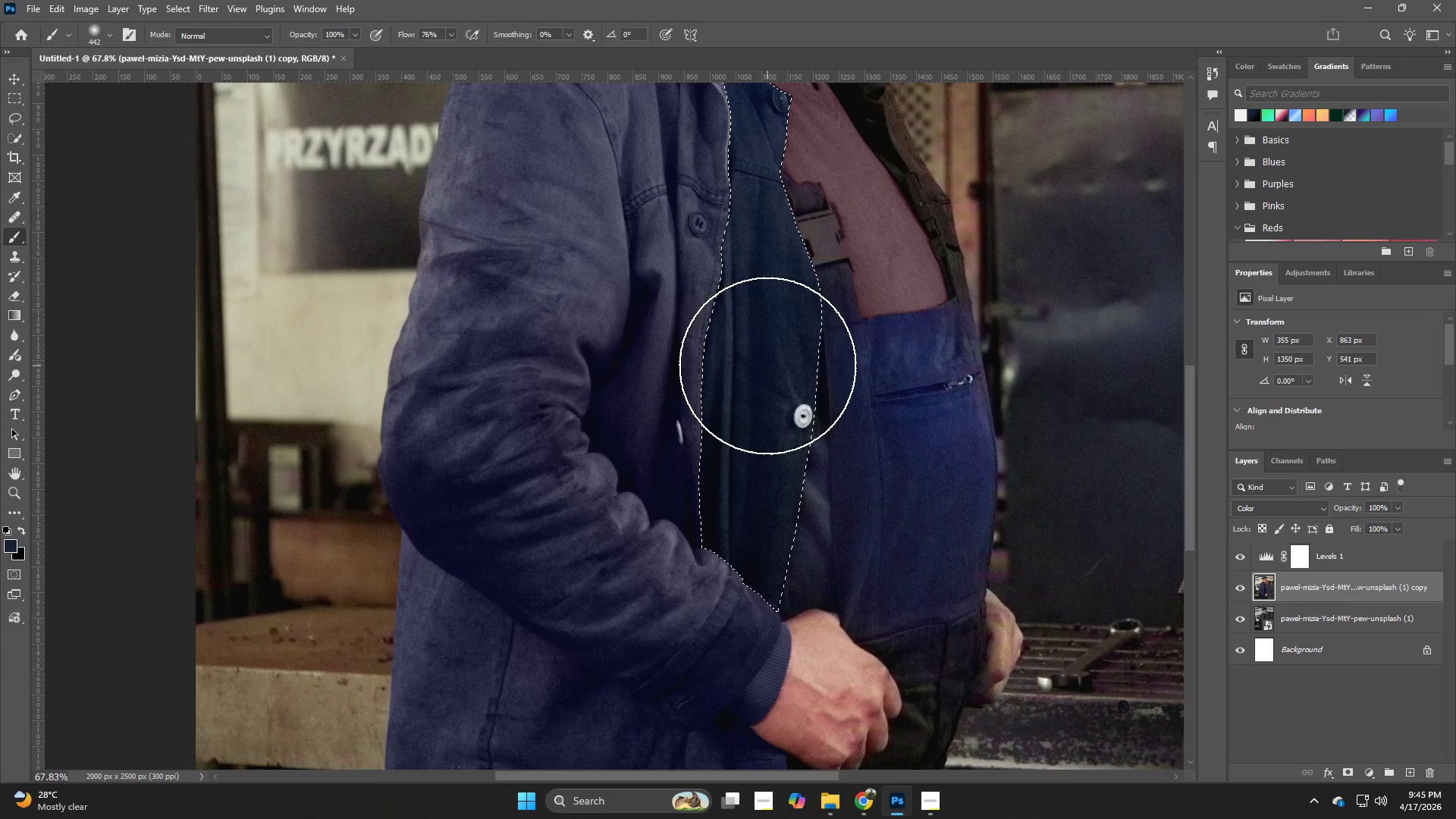 
key(Control+D)
 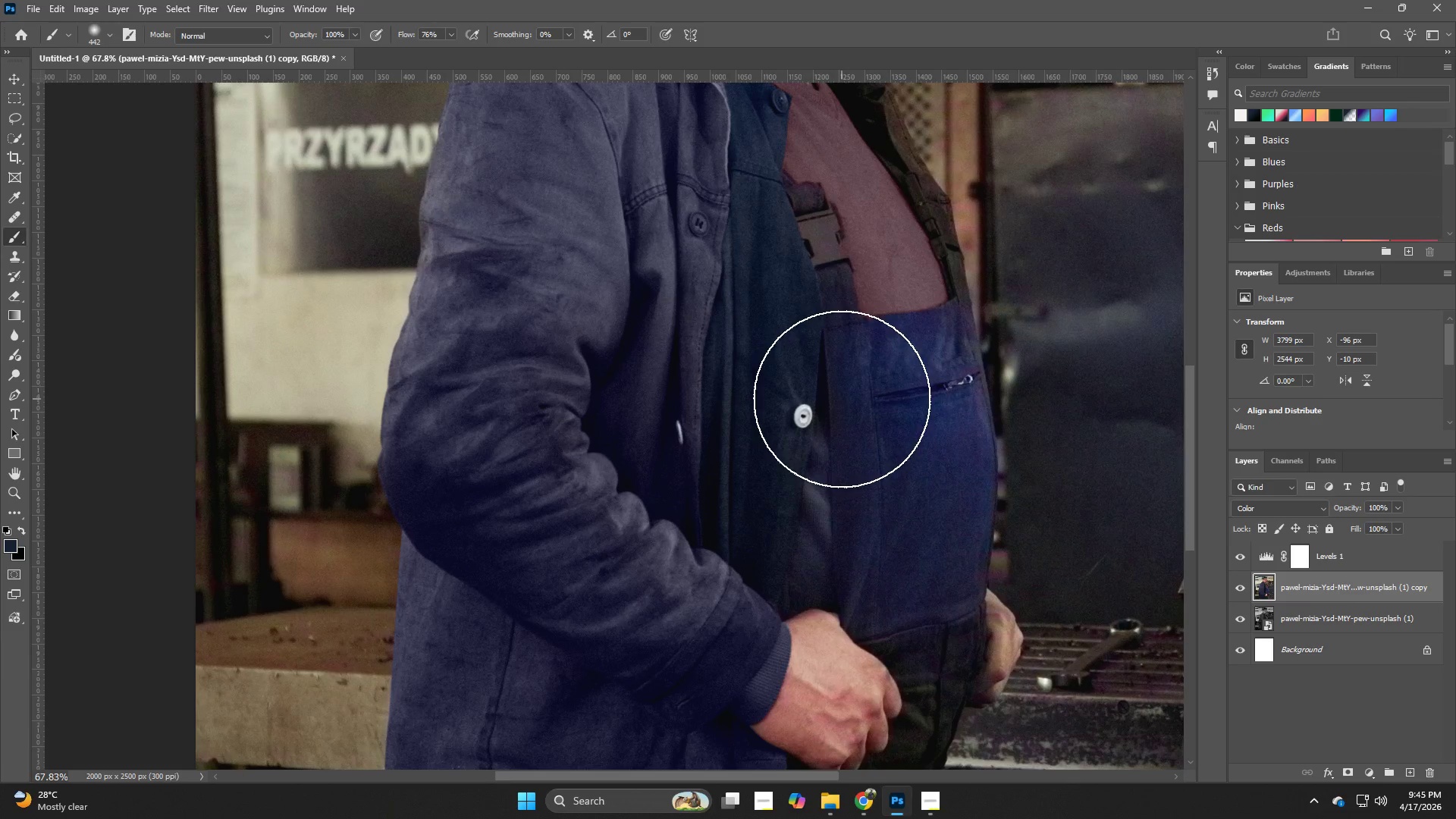 
hold_key(key=Z, duration=0.88)
 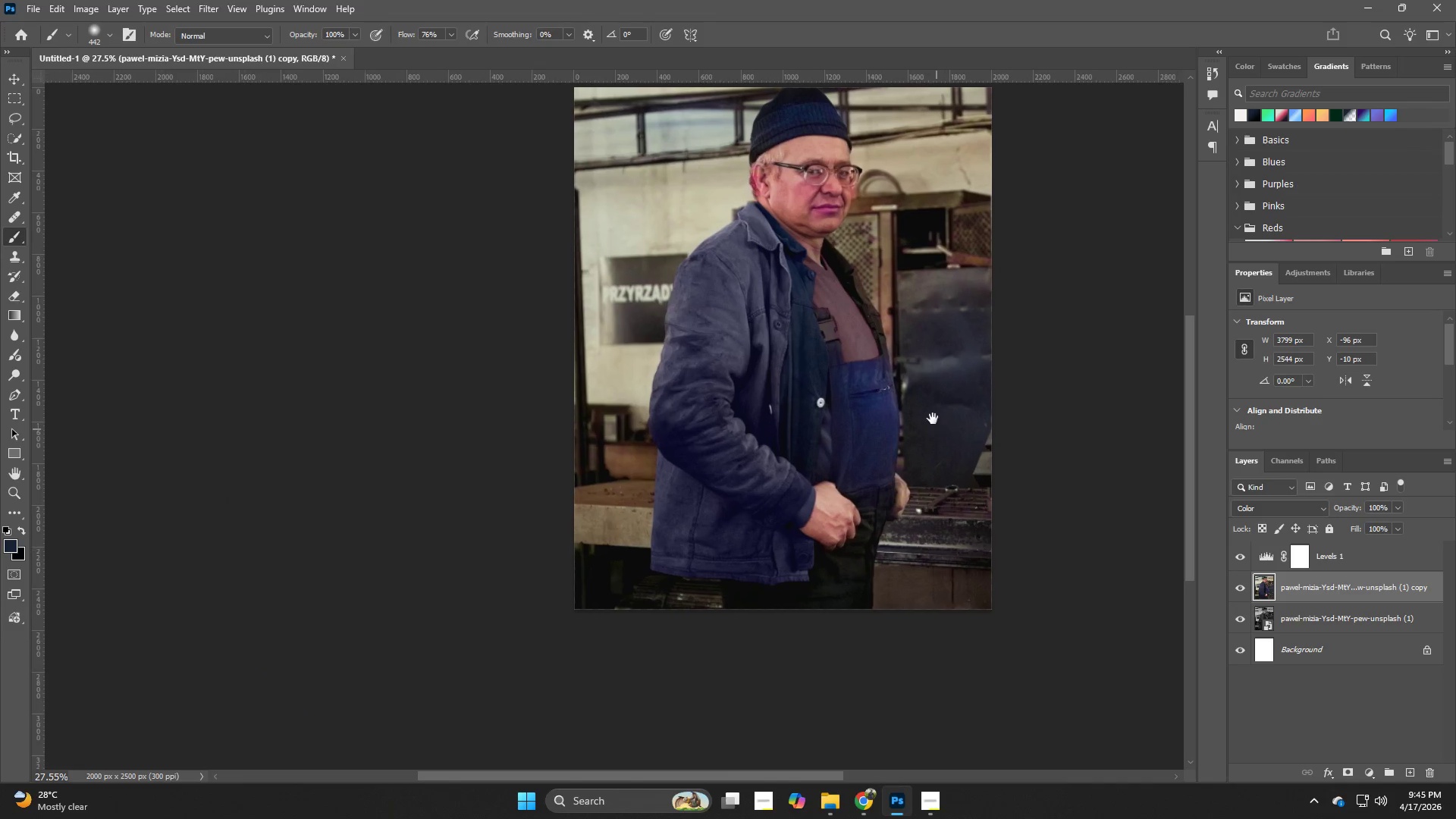 
left_click_drag(start_coordinate=[841, 400], to_coordinate=[780, 420])
 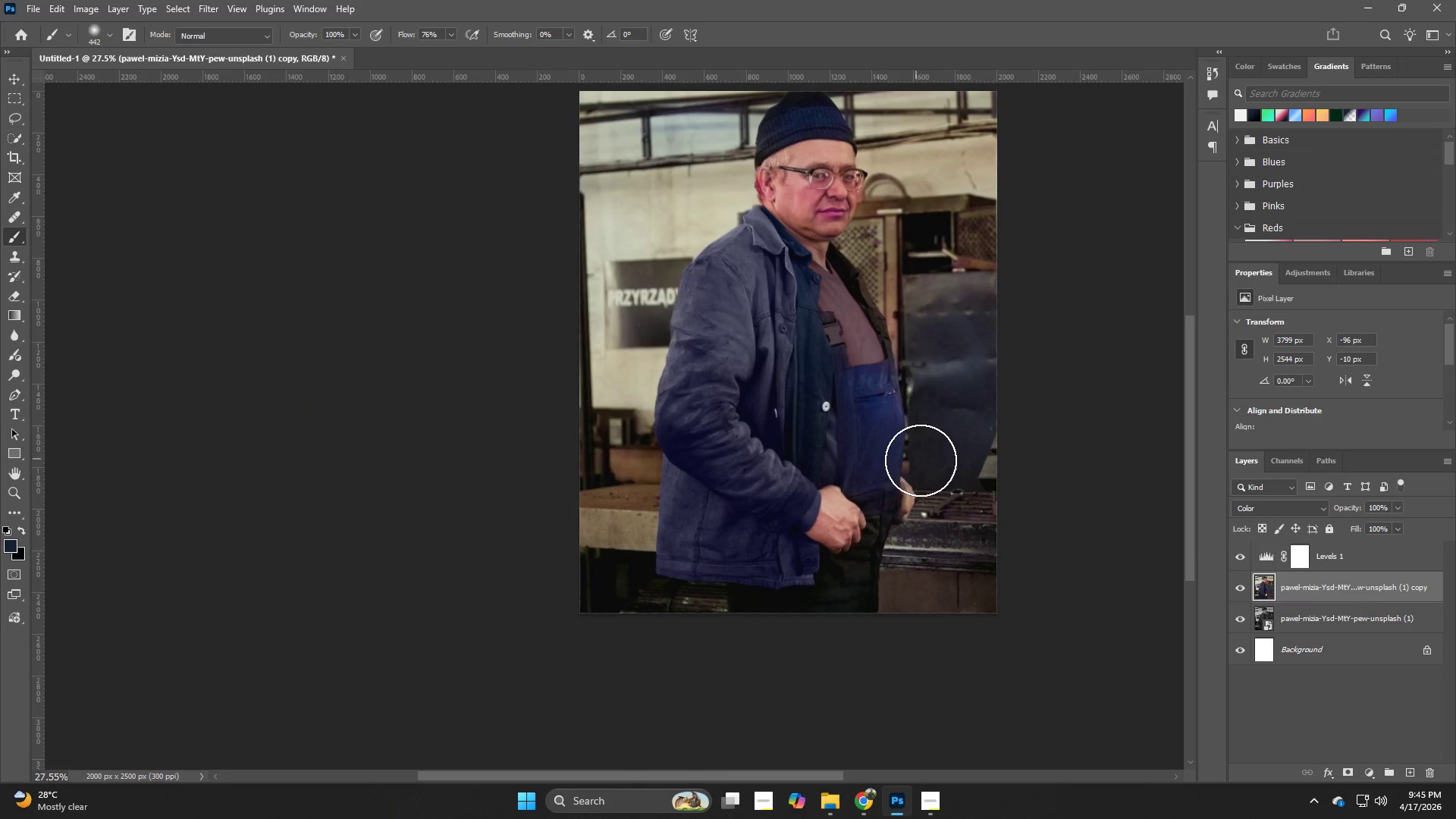 
hold_key(key=Space, duration=1.5)
 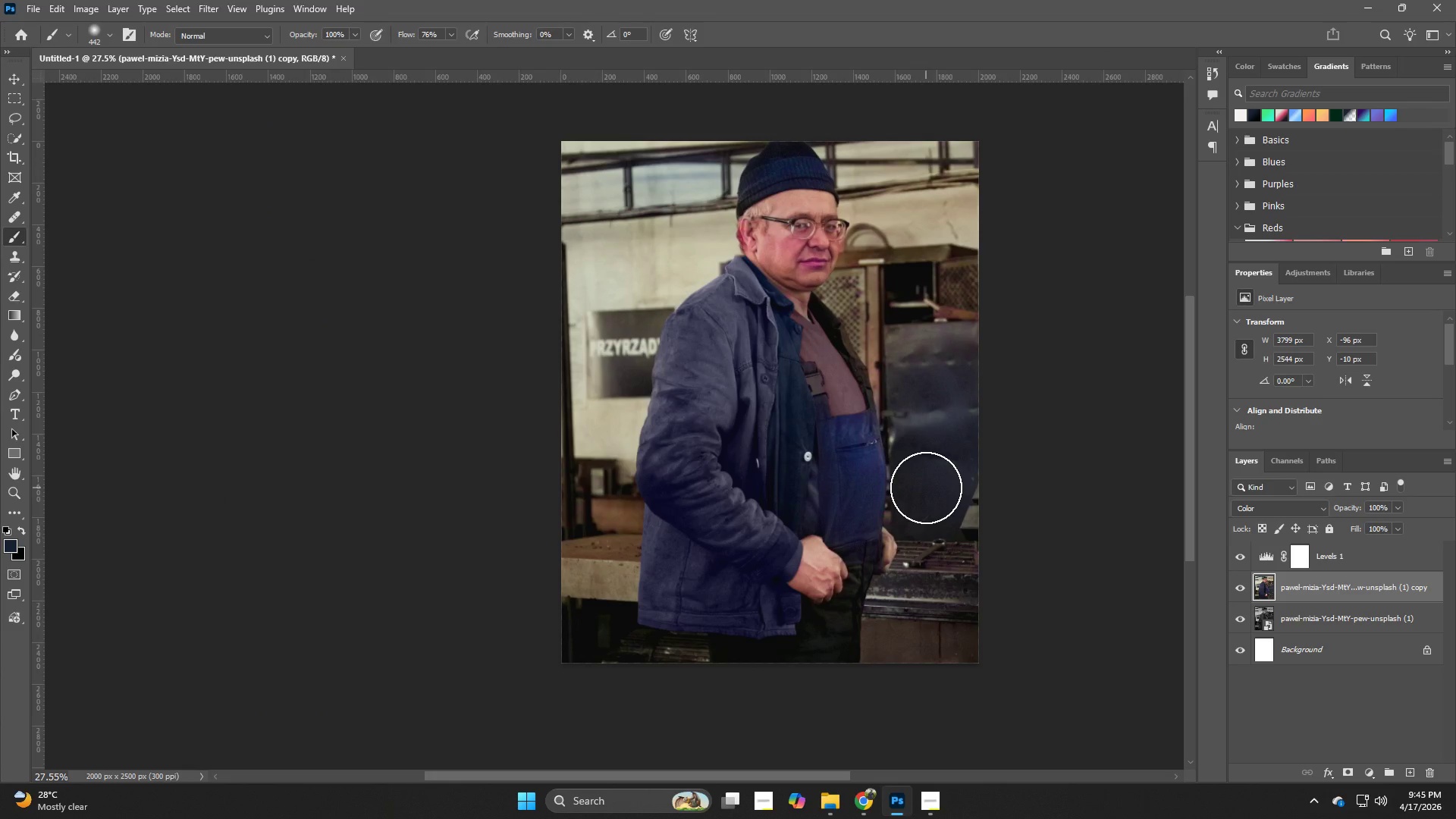 
left_click_drag(start_coordinate=[945, 436], to_coordinate=[927, 486])
 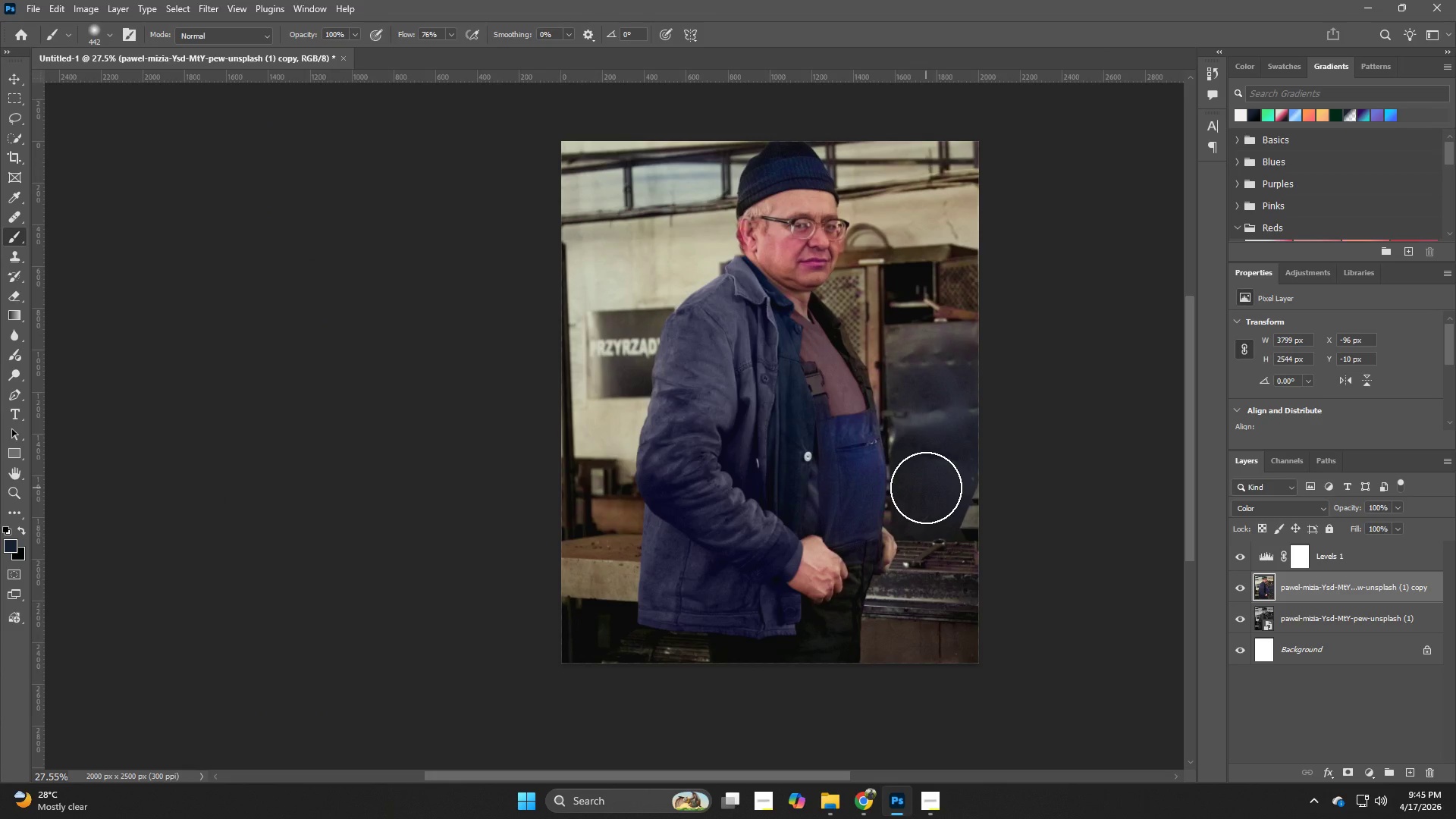 
key(Space)
 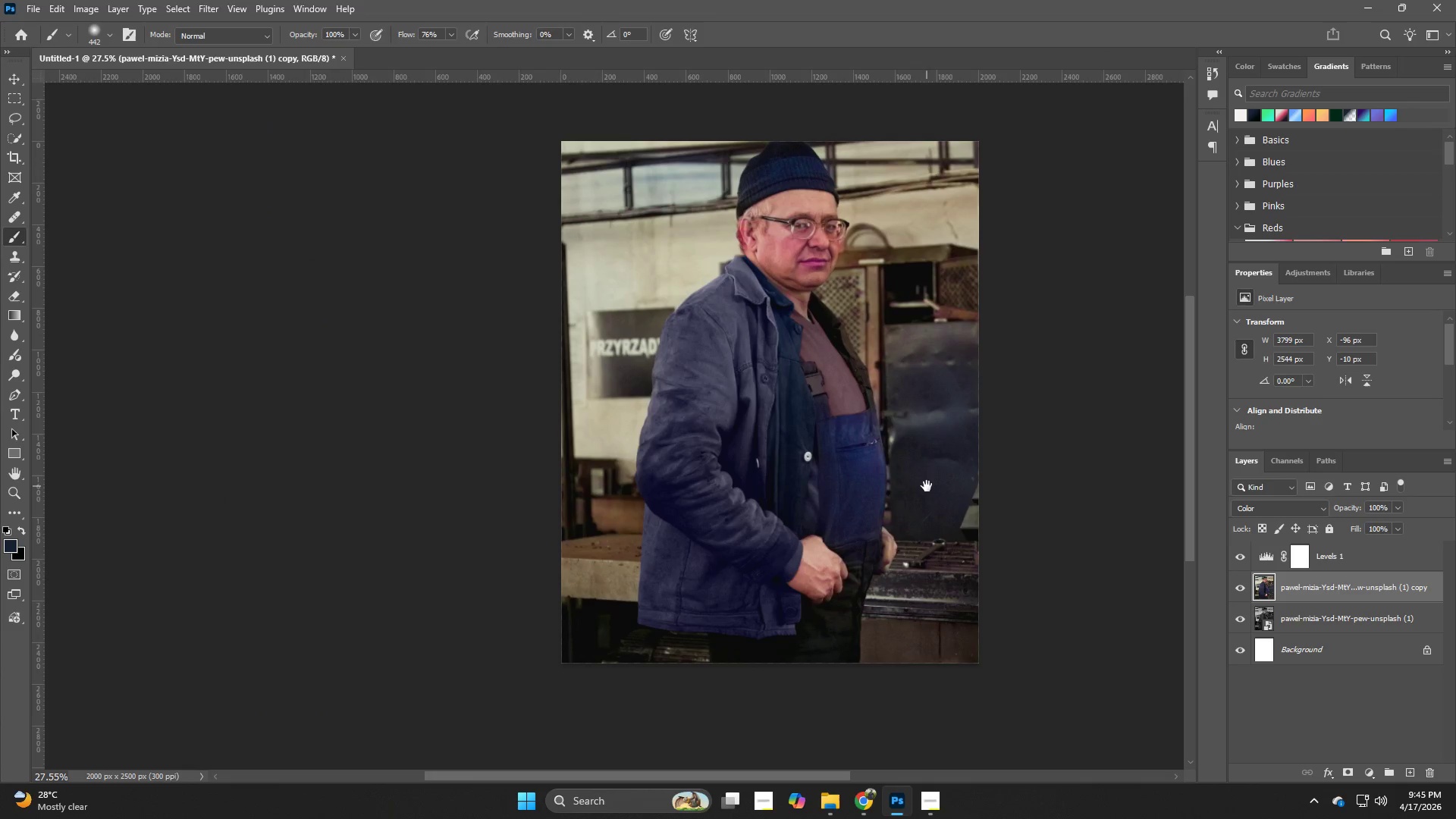 
key(Space)
 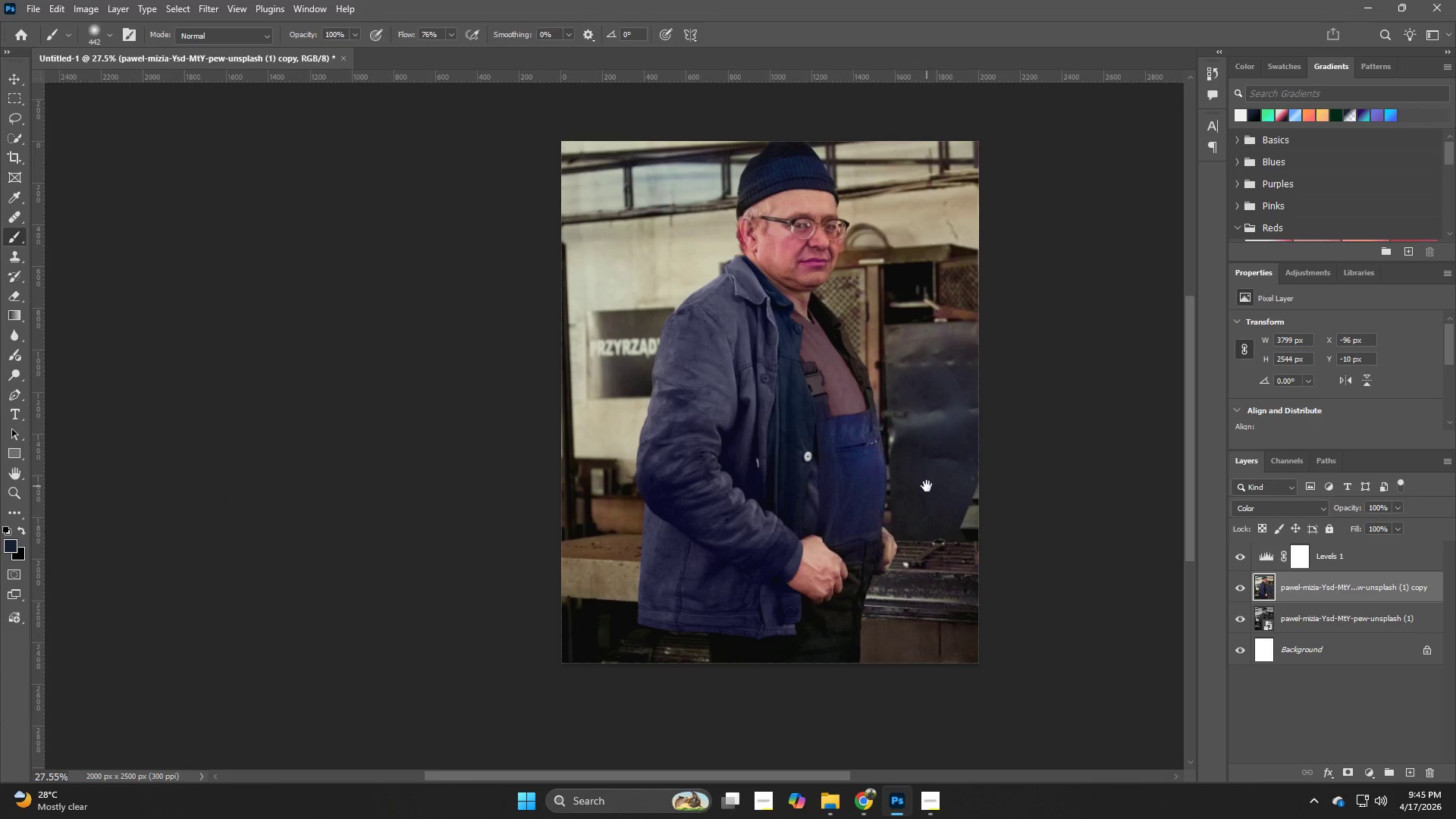 
key(Space)
 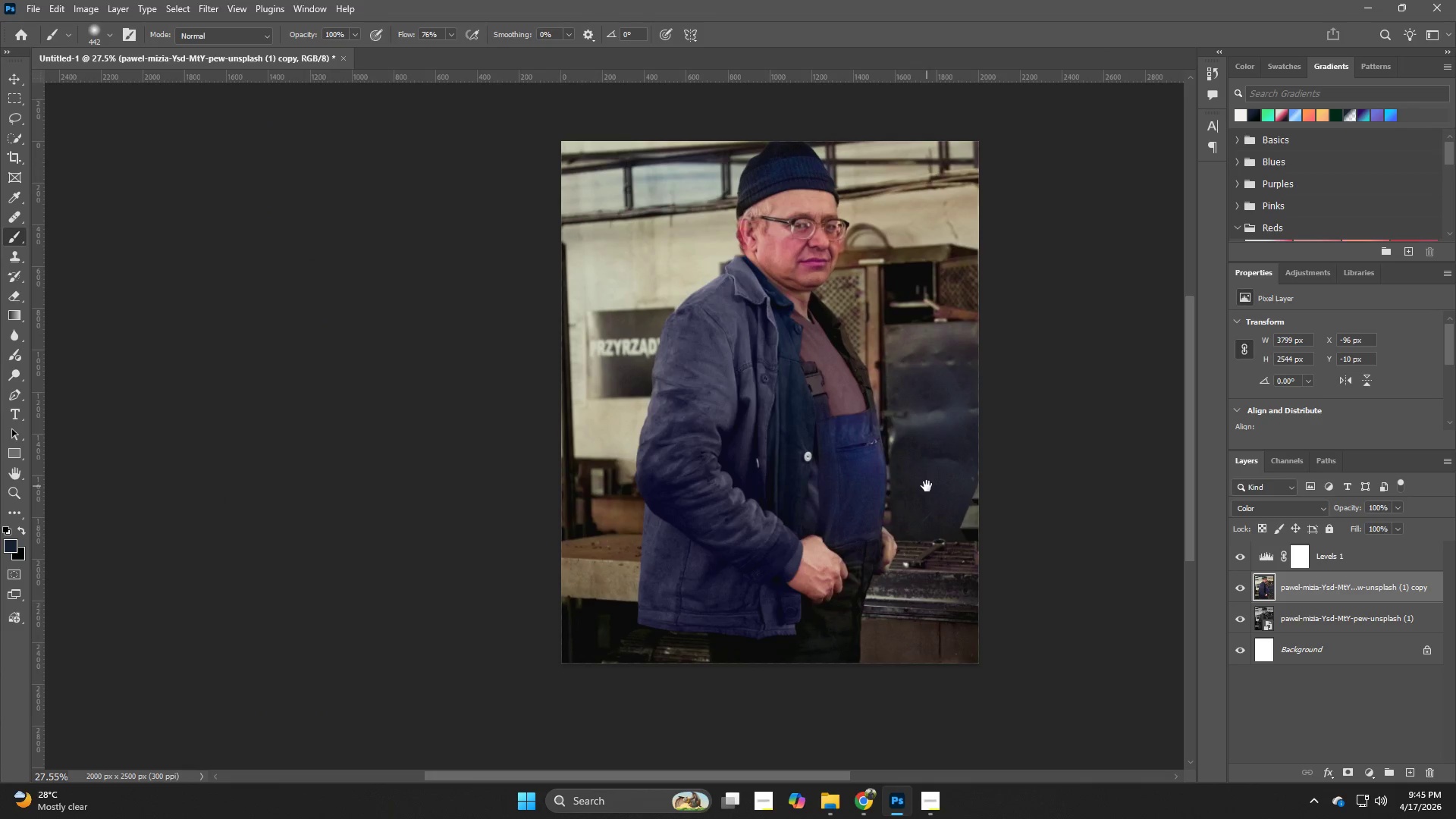 
key(Space)
 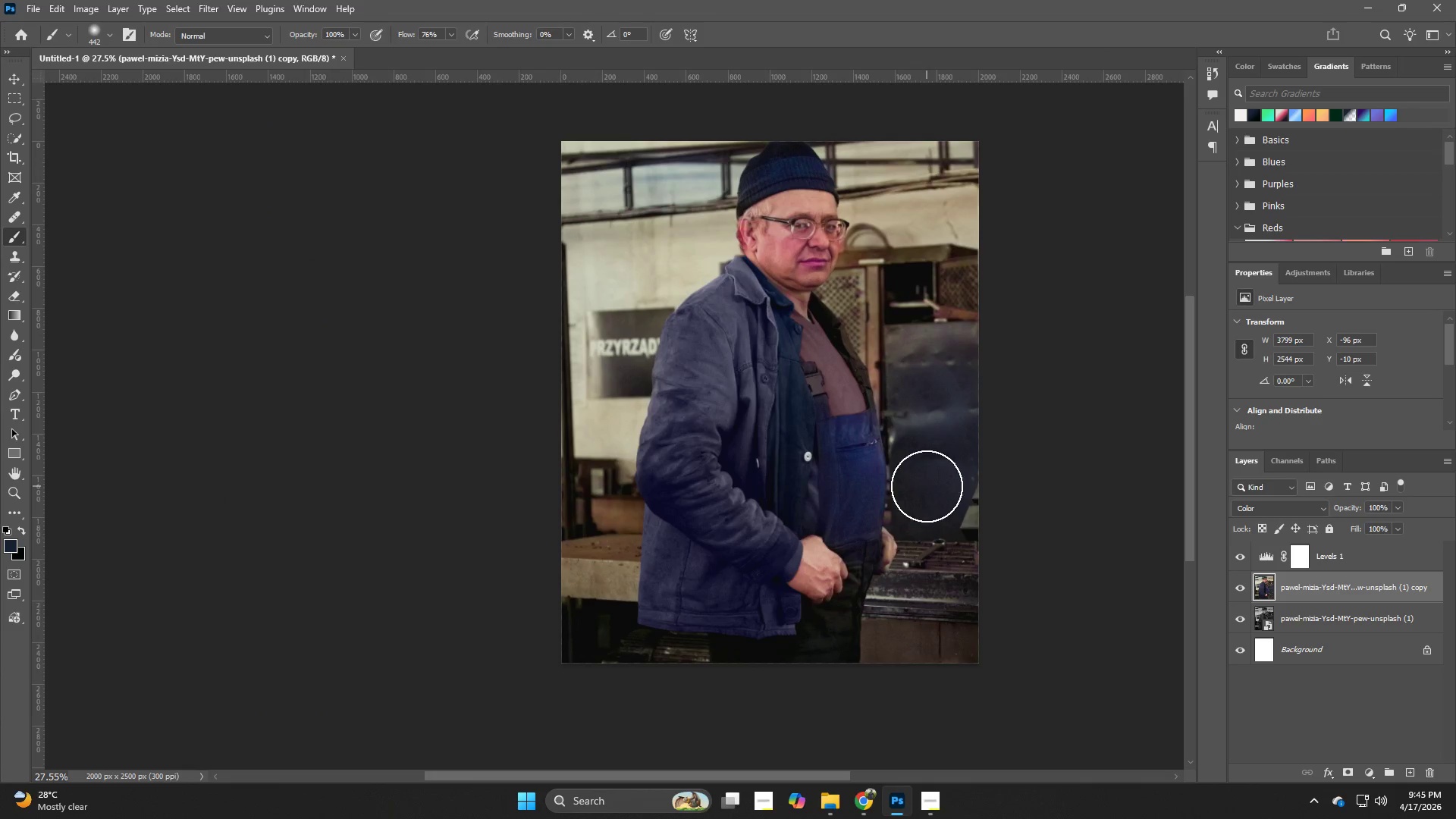 
key(Space)
 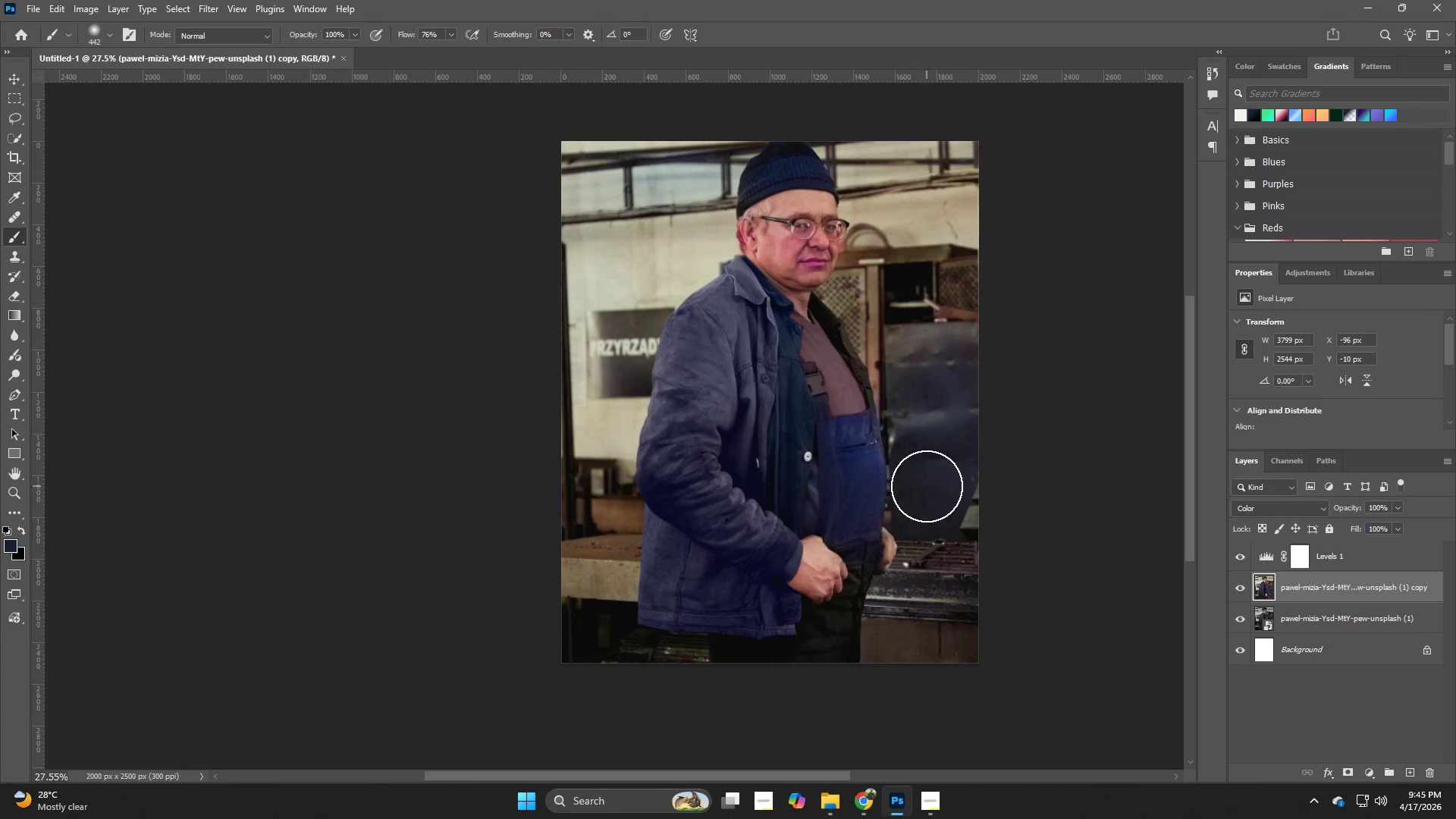 
wait(7.56)
 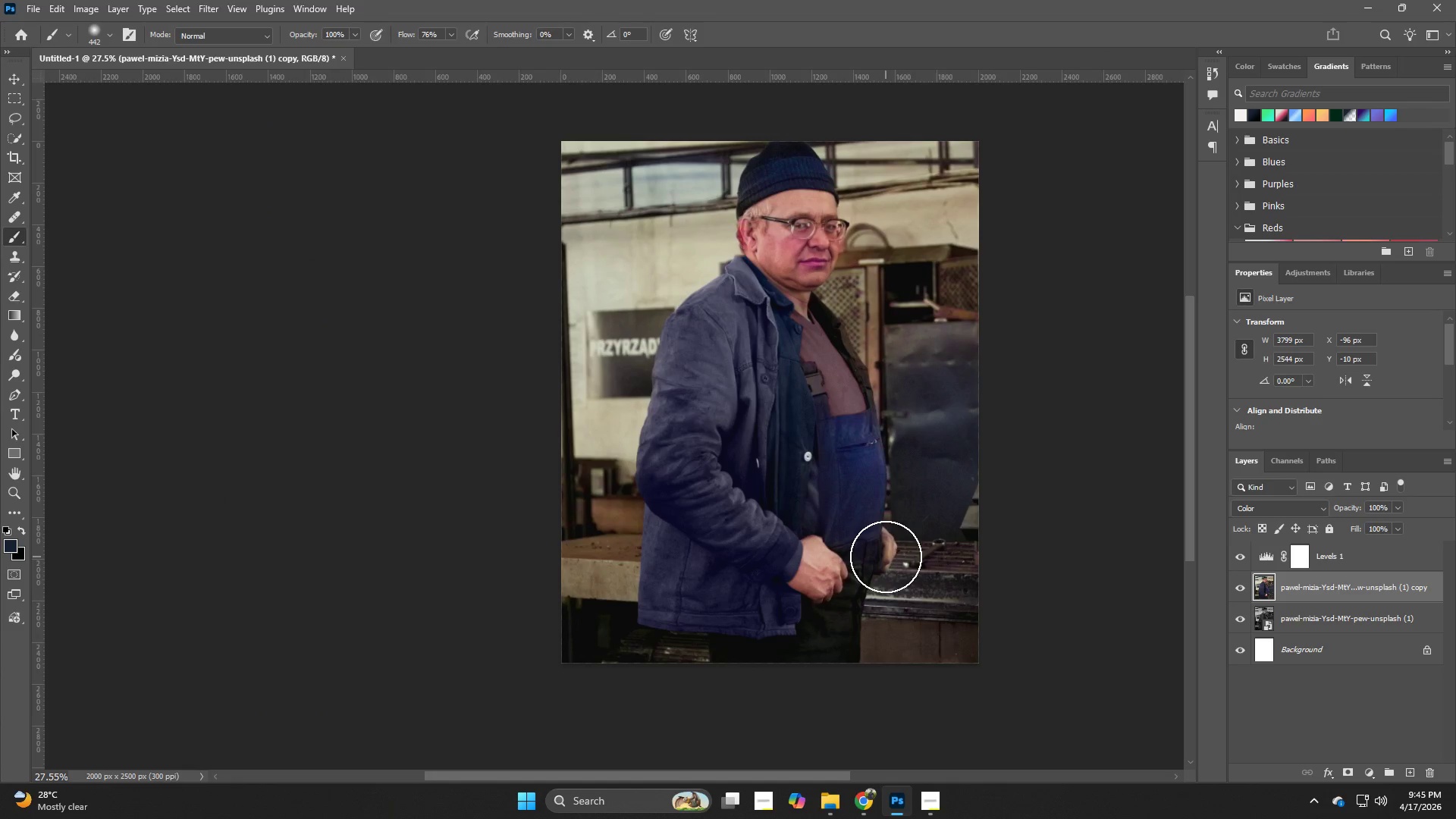 
hold_key(key=Z, duration=0.5)
 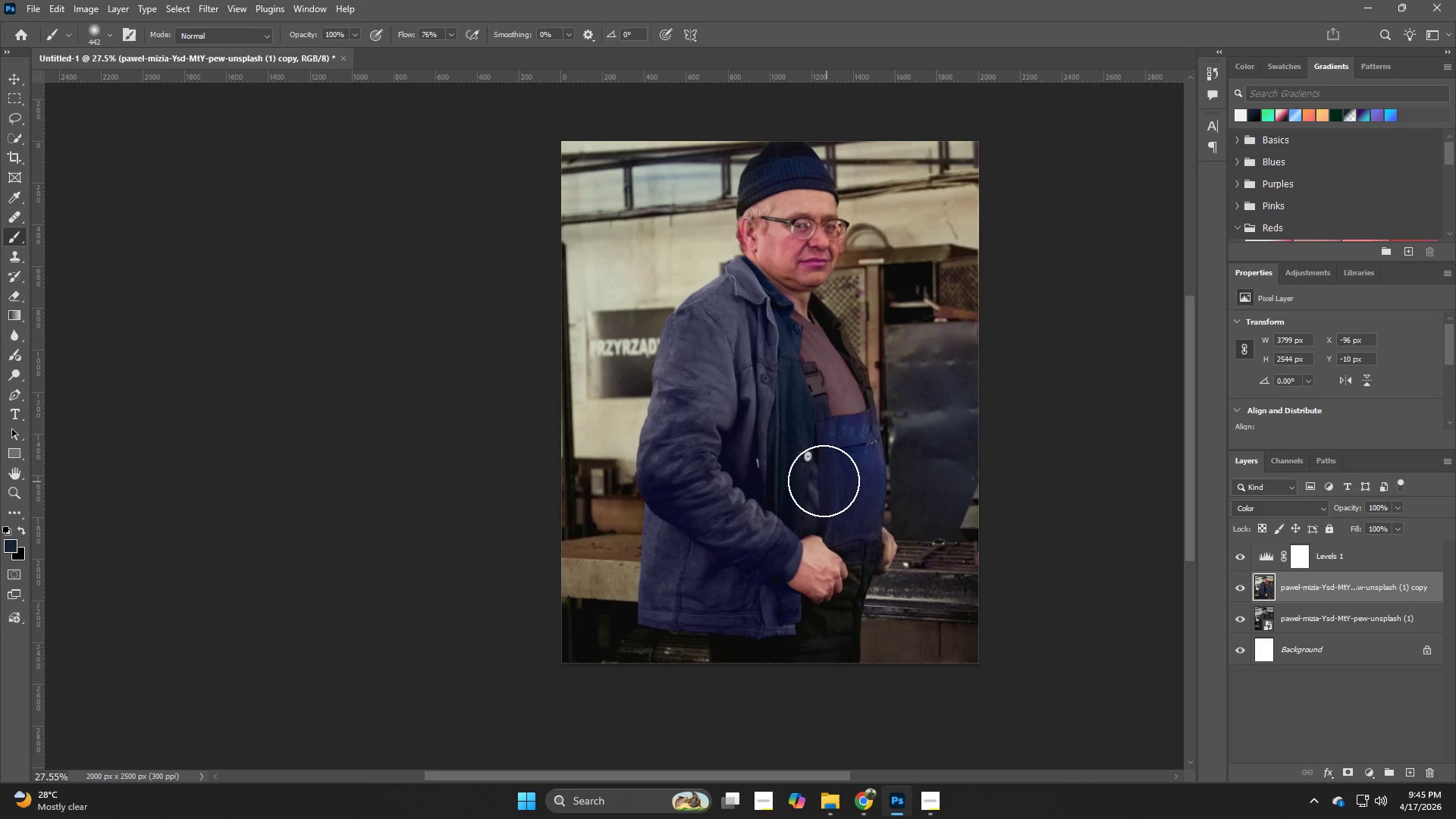 
hold_key(key=Z, duration=1.5)
 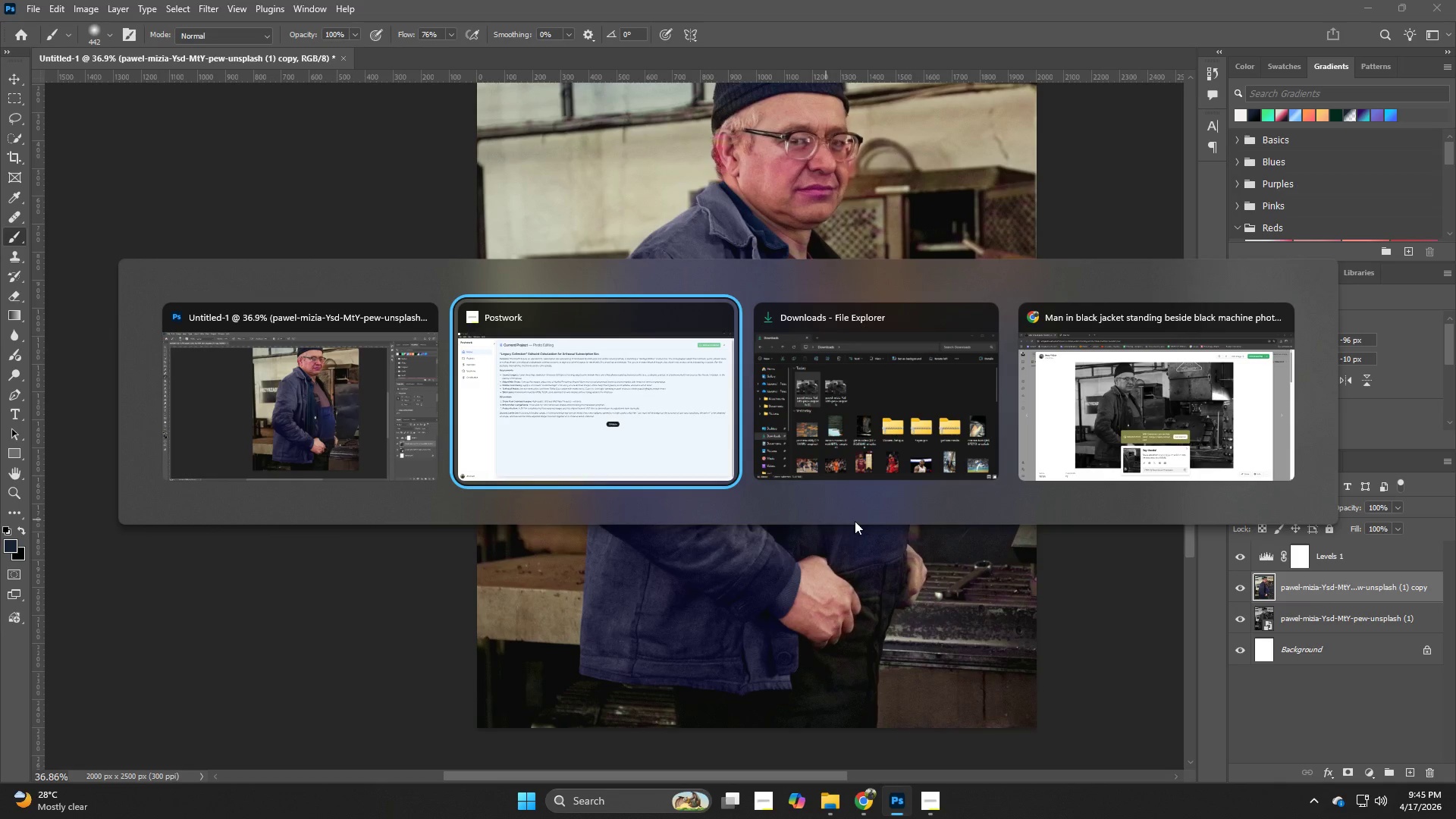 
left_click_drag(start_coordinate=[808, 475], to_coordinate=[833, 488])
 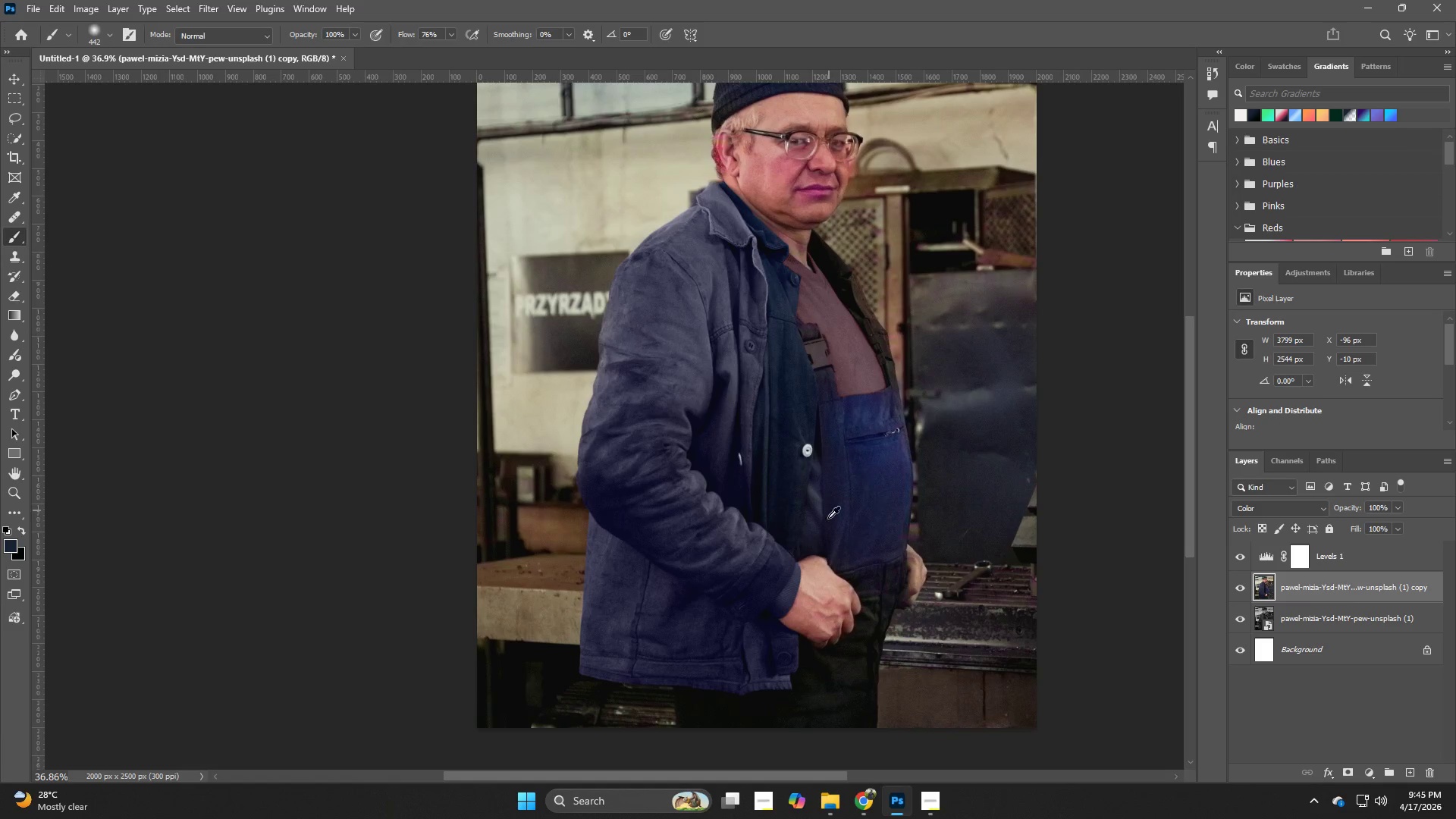 
key(Alt+Tab)